 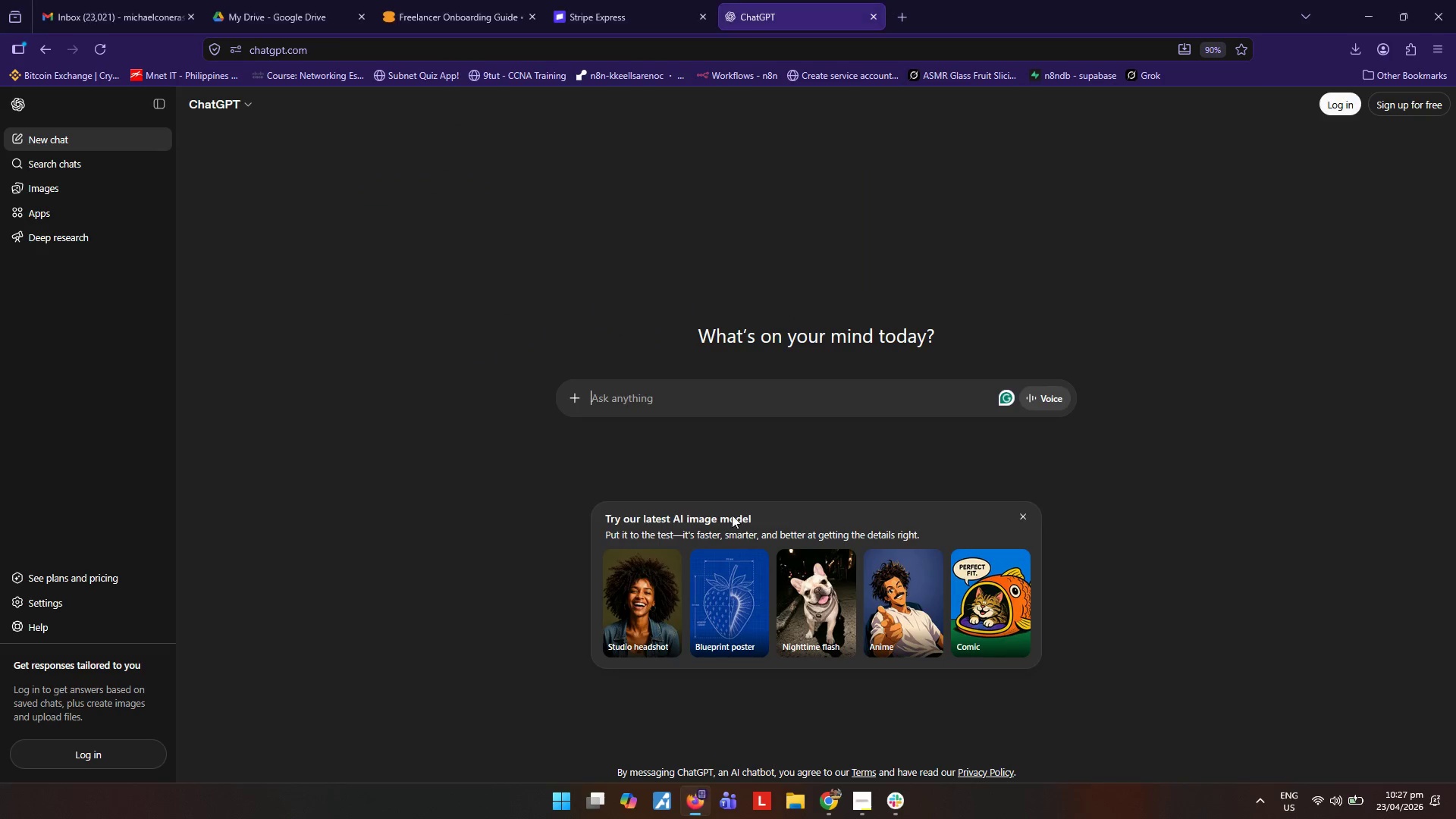 
left_click([708, 393])
 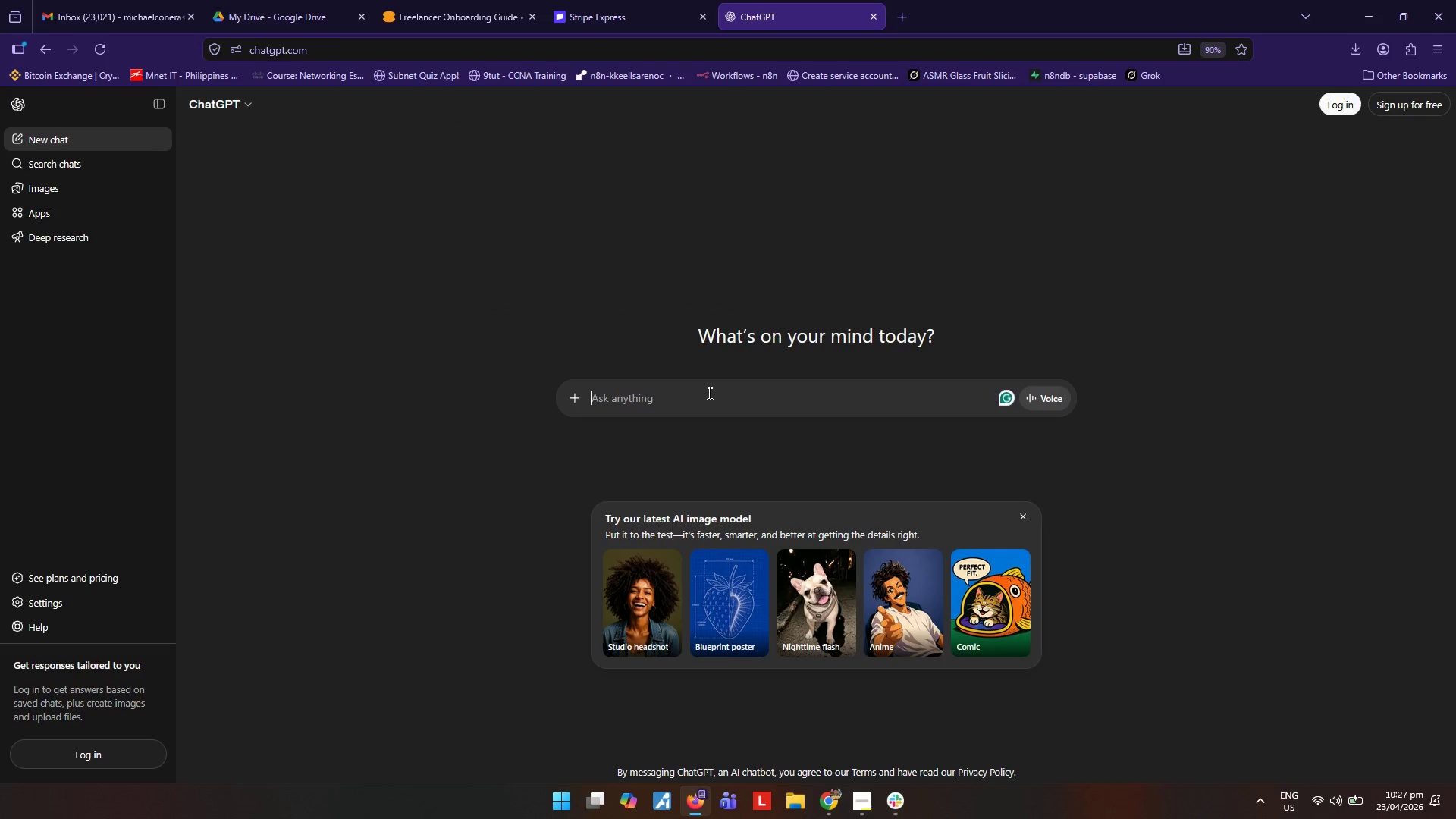 
type(create me )
 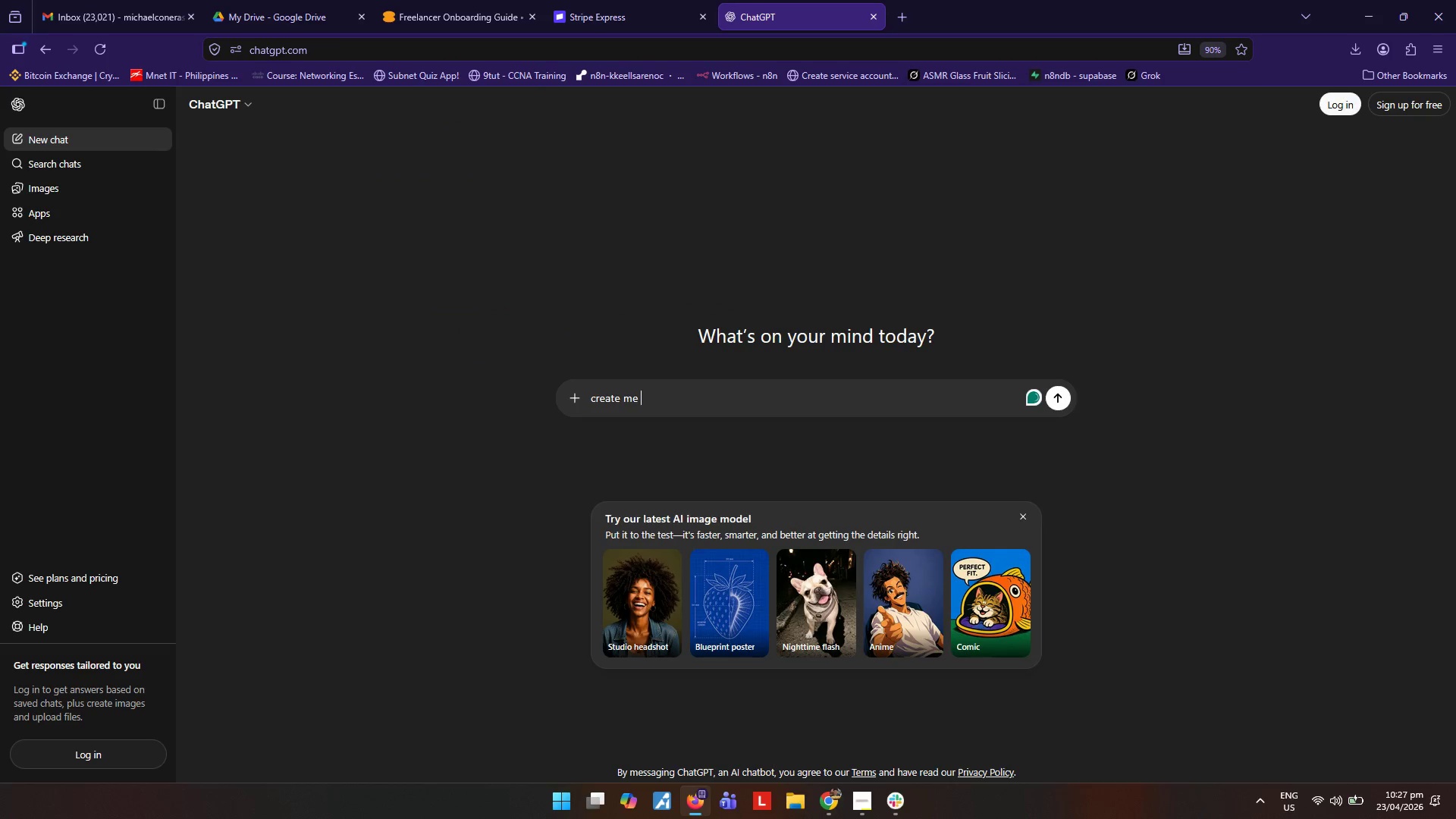 
key(Control+A)
 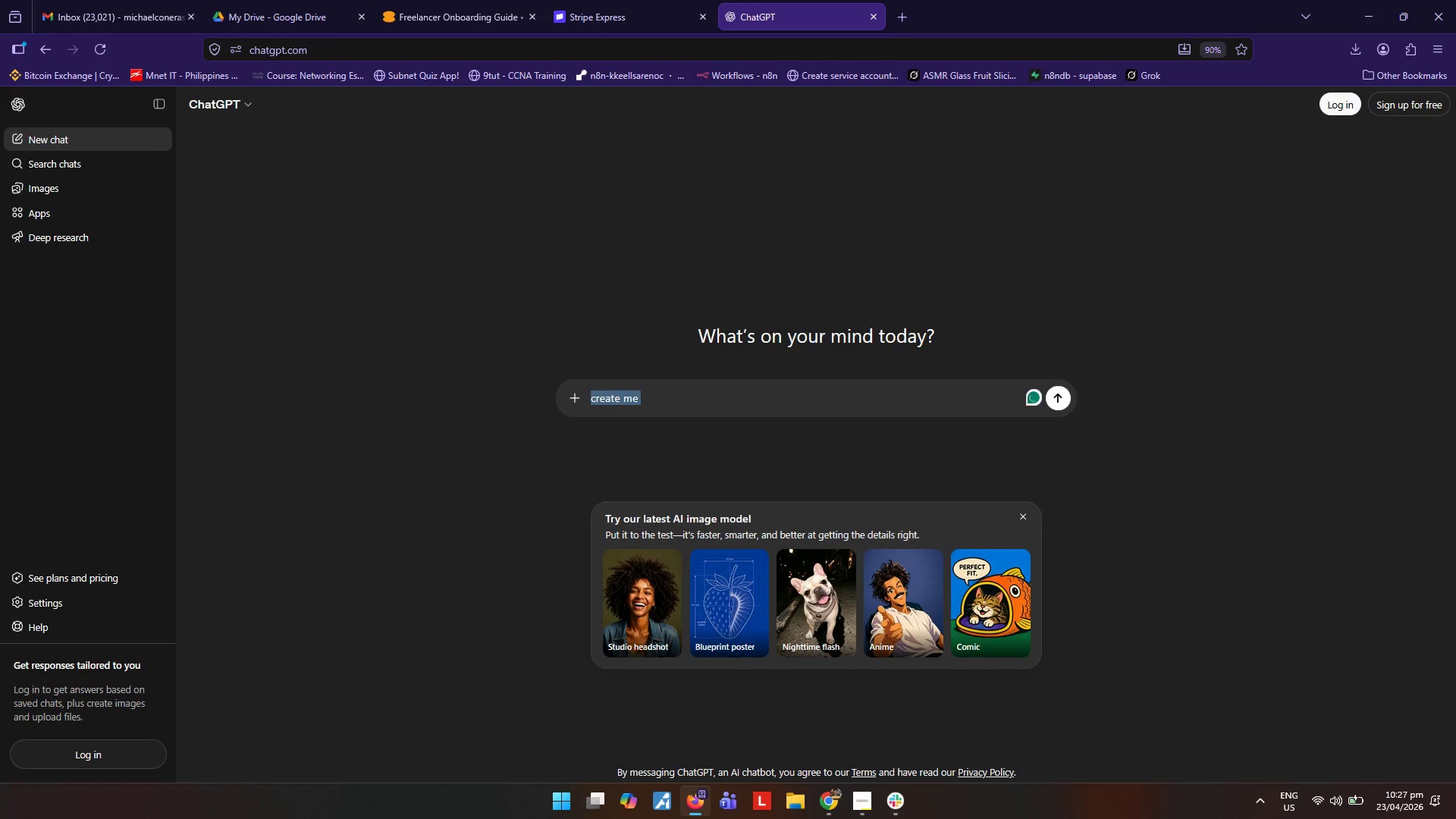 
type( create me a tile care guide for )
 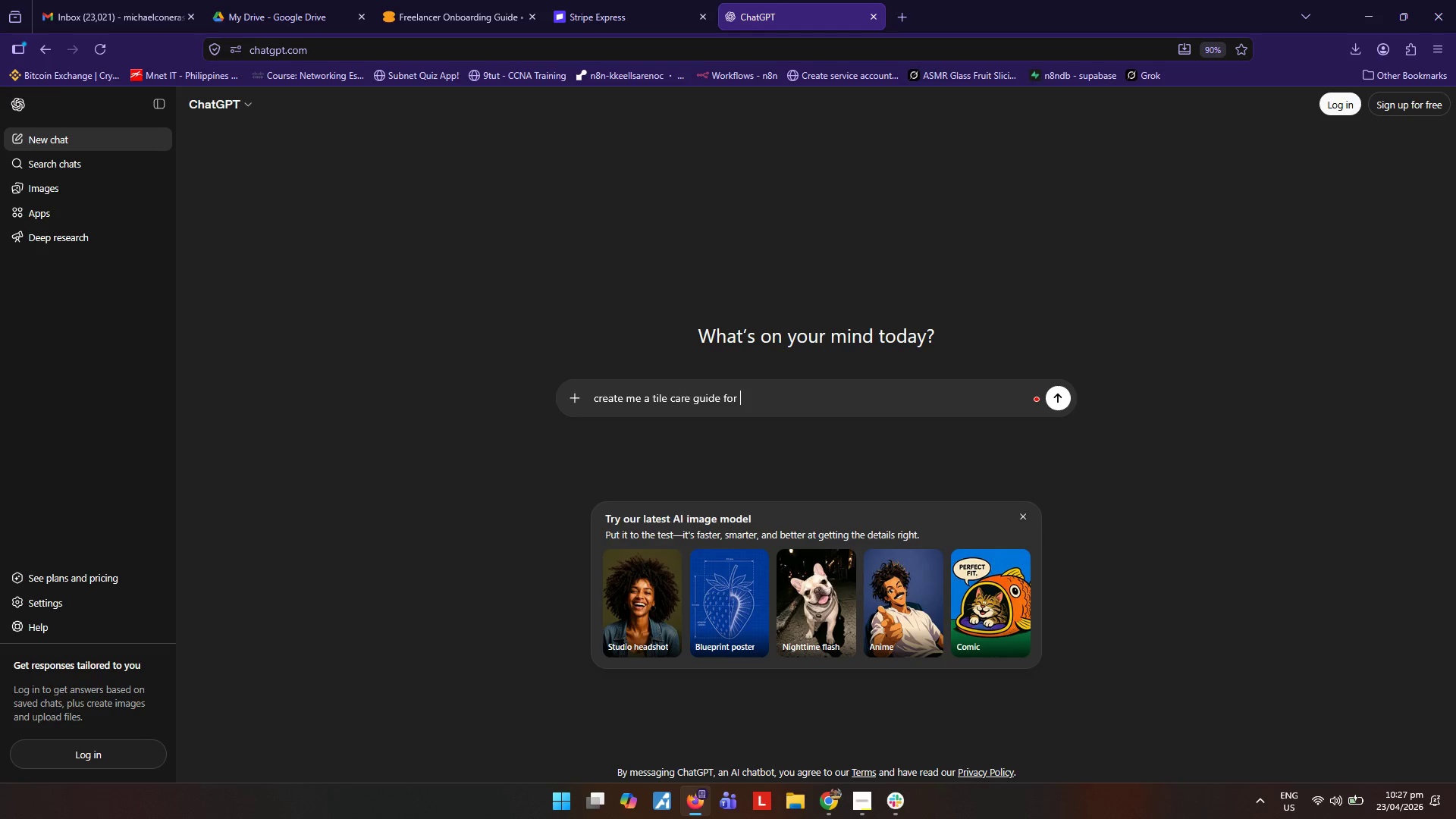 
key(Control+ControlLeft)
 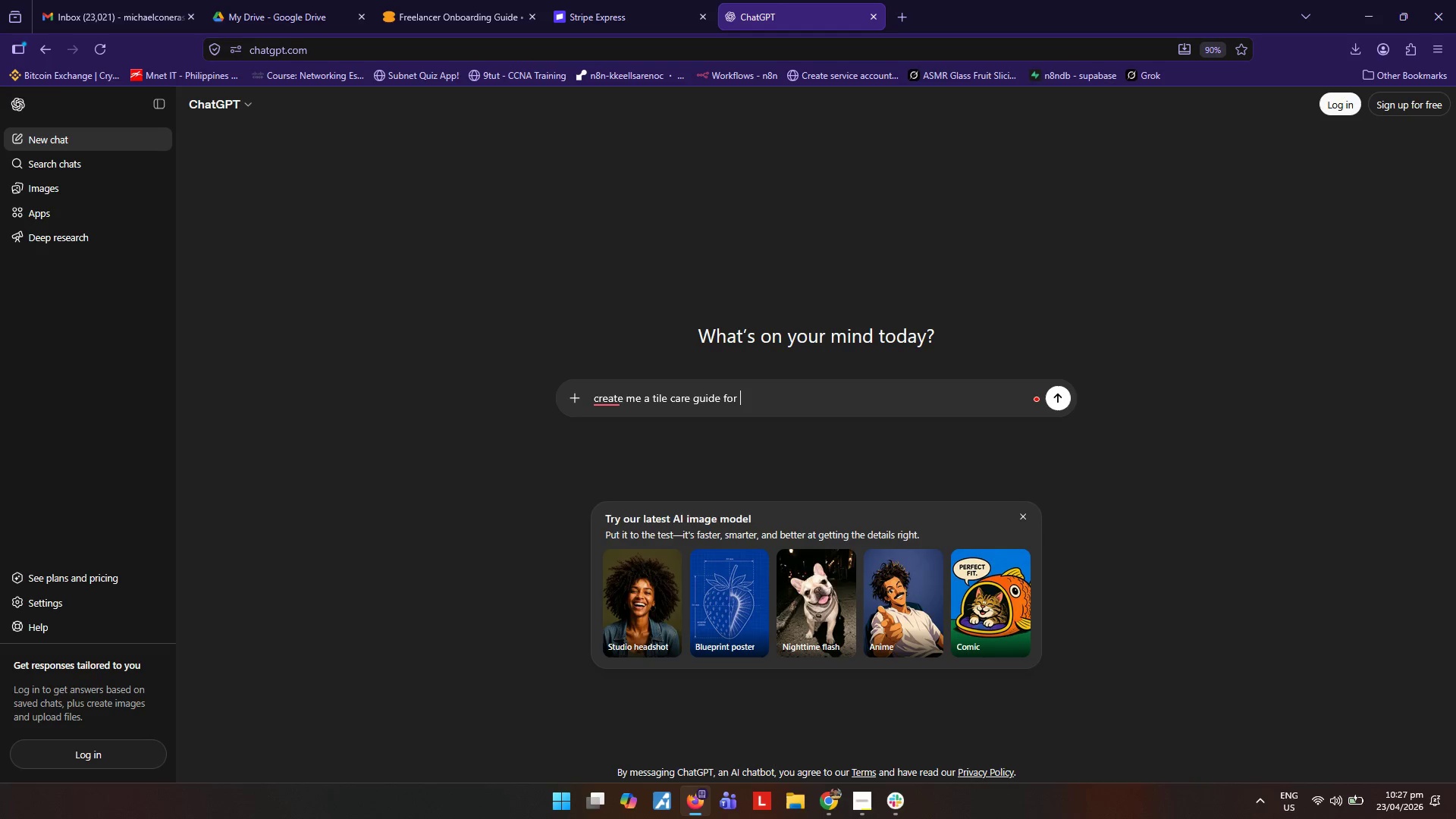 
key(Control+V)
 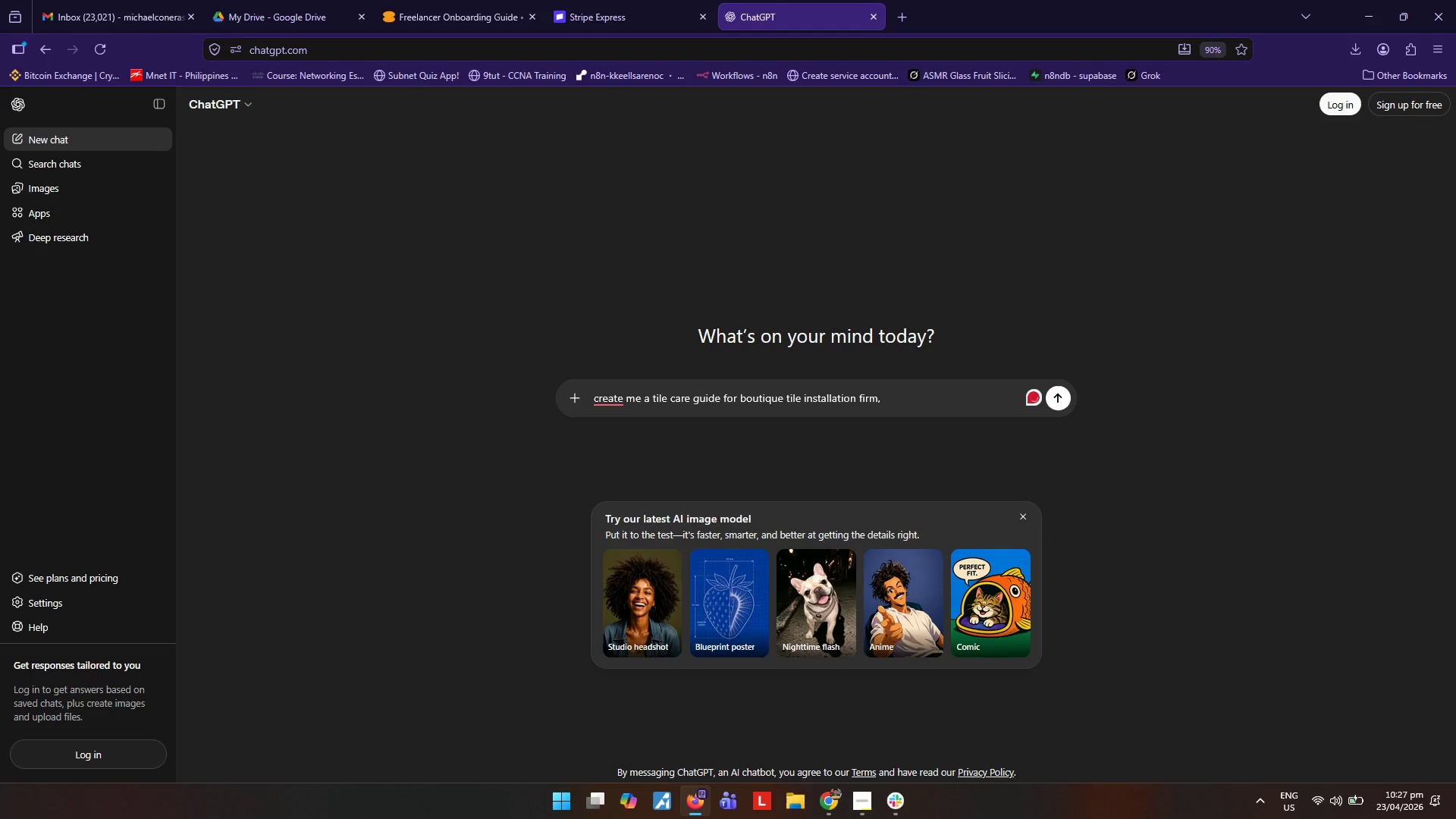 
key(Enter)
 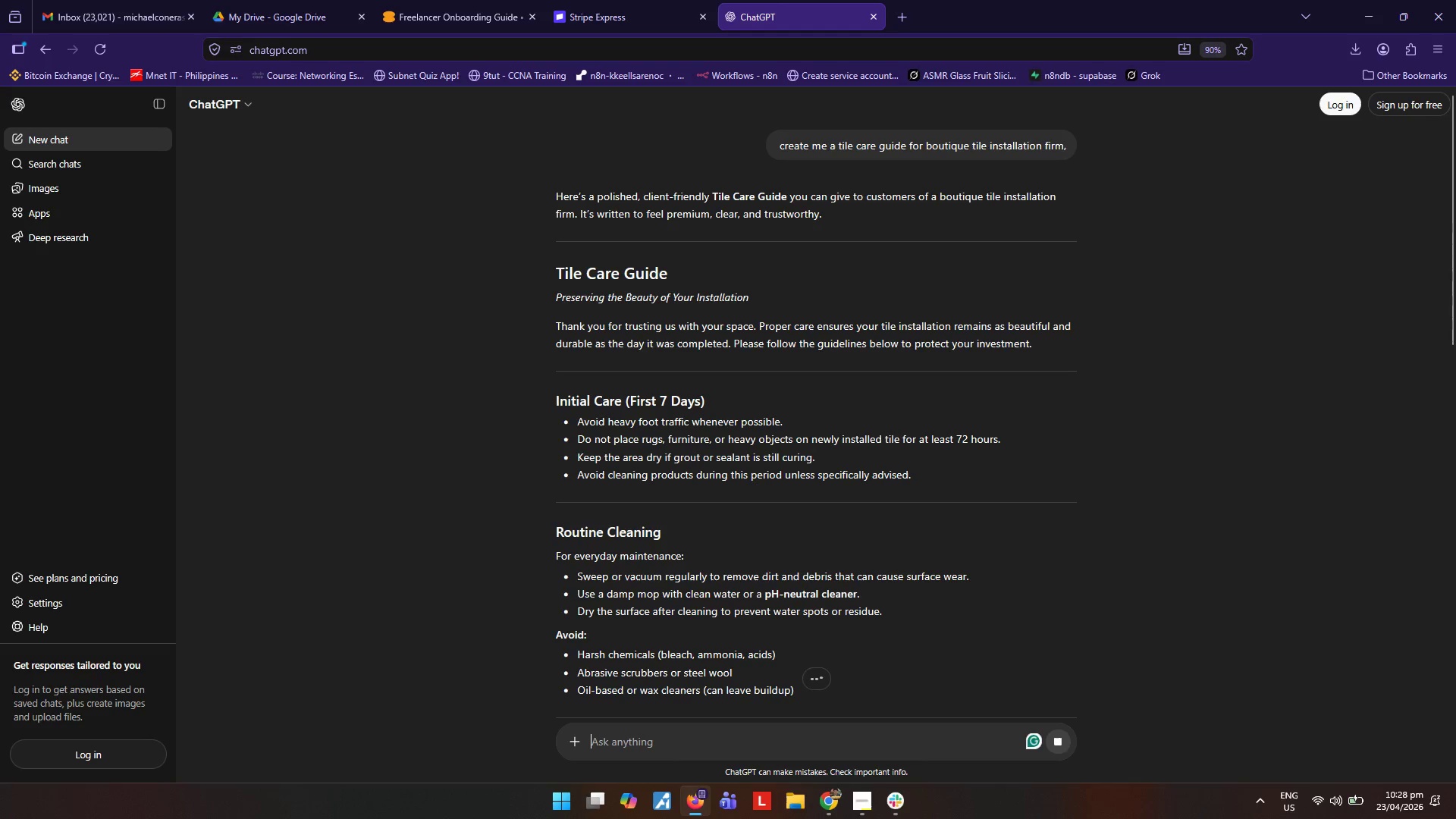 
wait(26.86)
 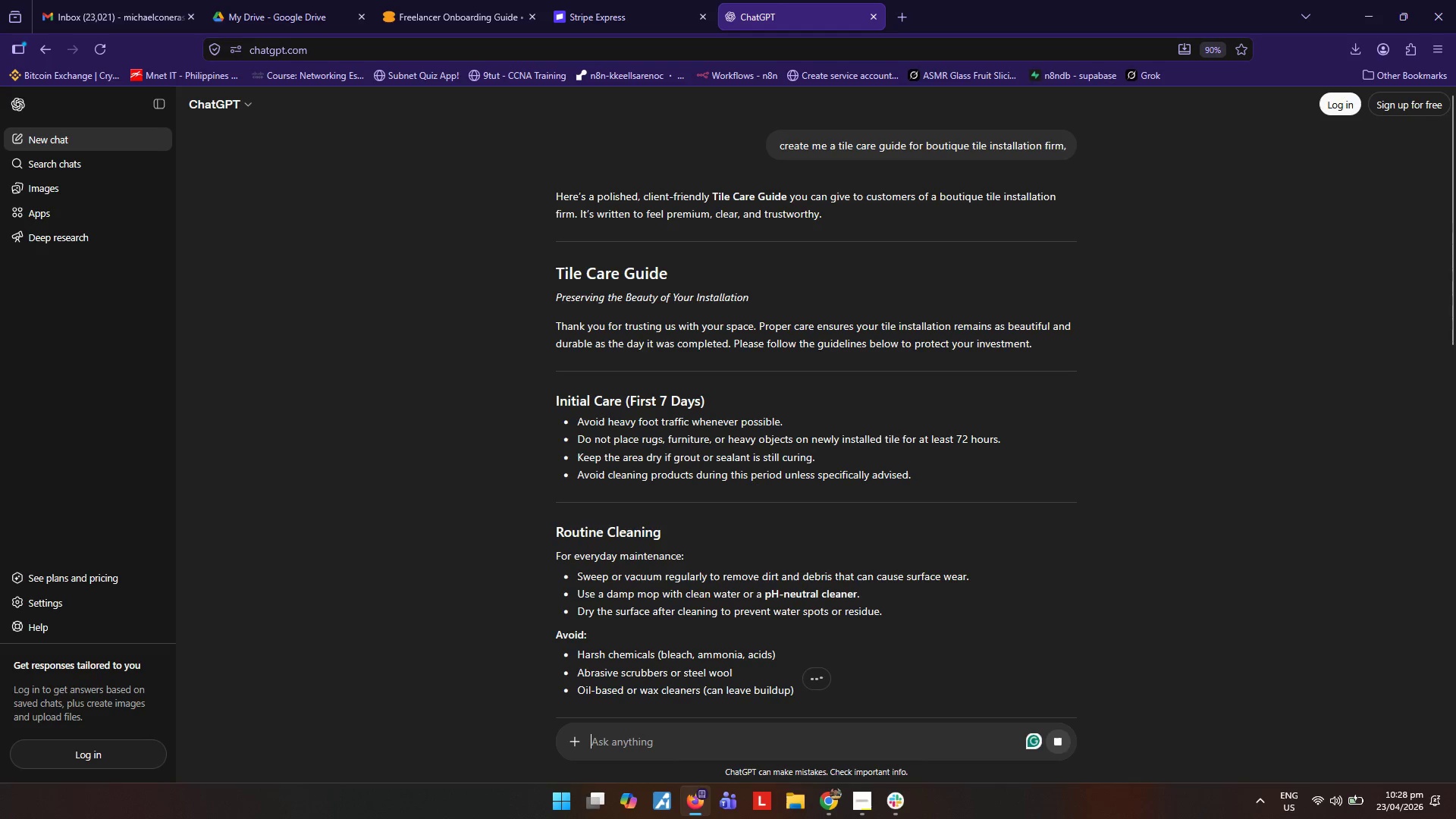 
scroll: coordinate [781, 375], scroll_direction: down, amount: 13.0
 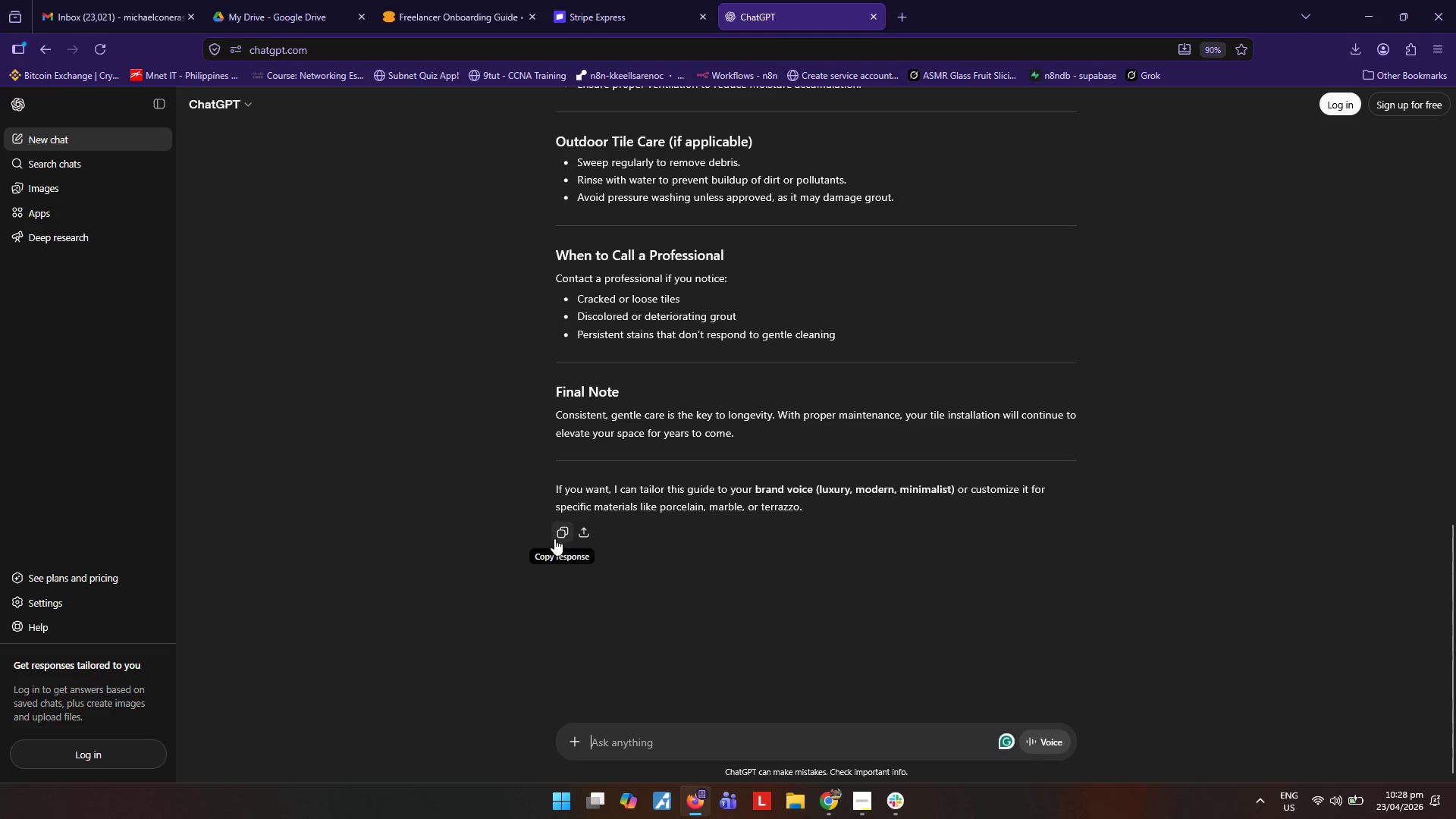 
left_click([563, 534])
 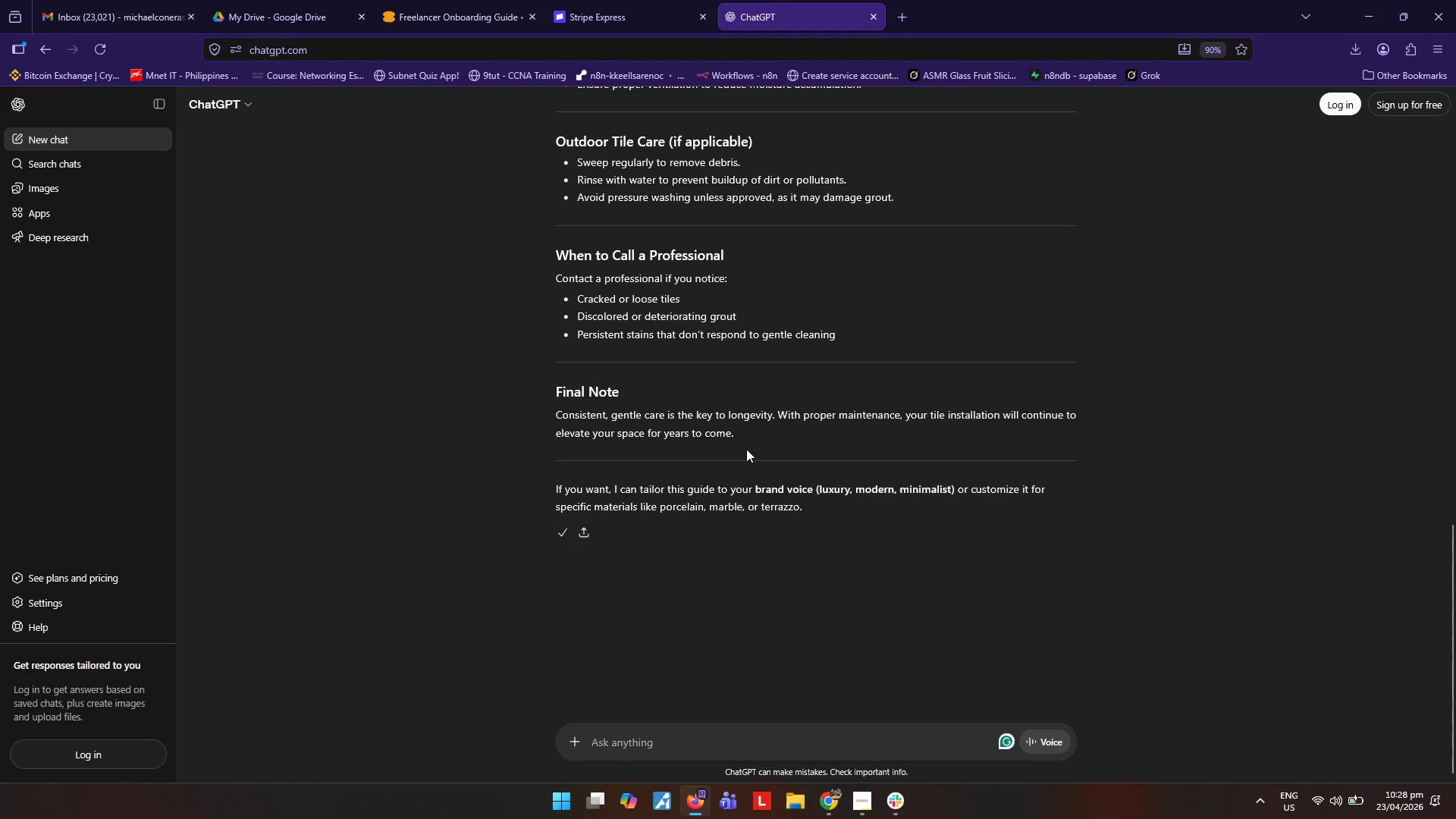 
key(Meta+MetaLeft)
 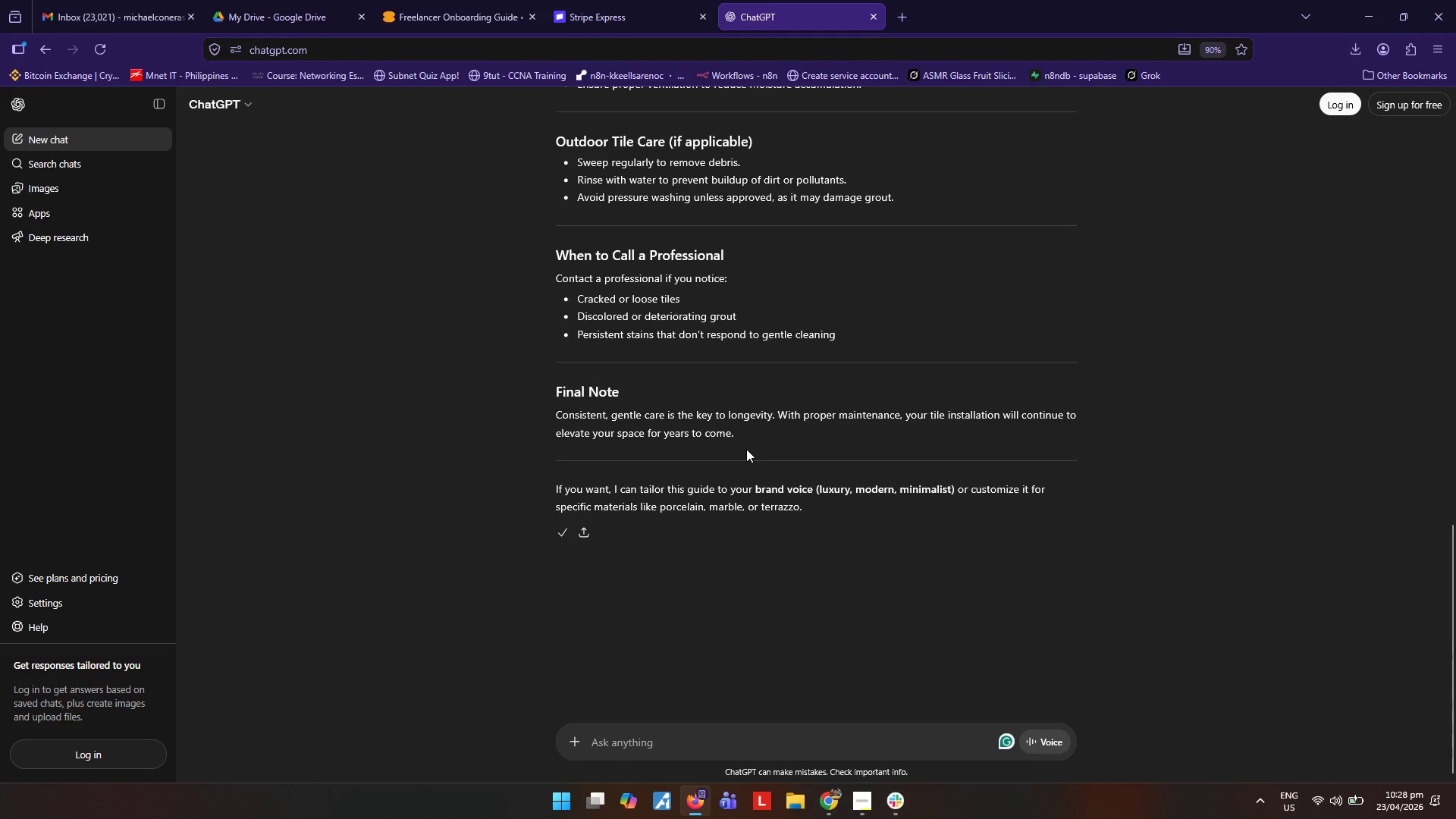 
key(Meta+R)
 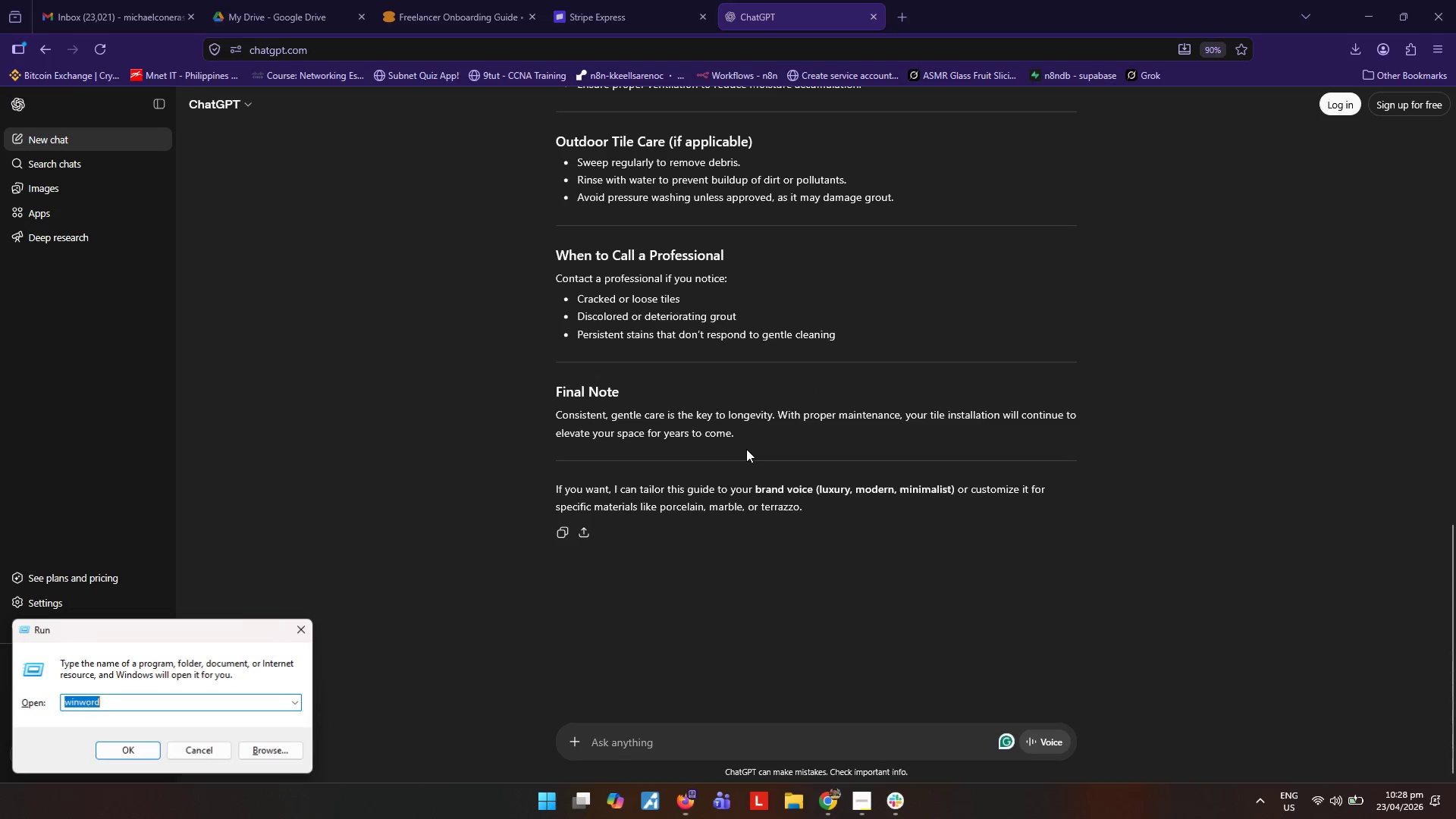 
type(winwod)
key(Backspace)
type(rd)
 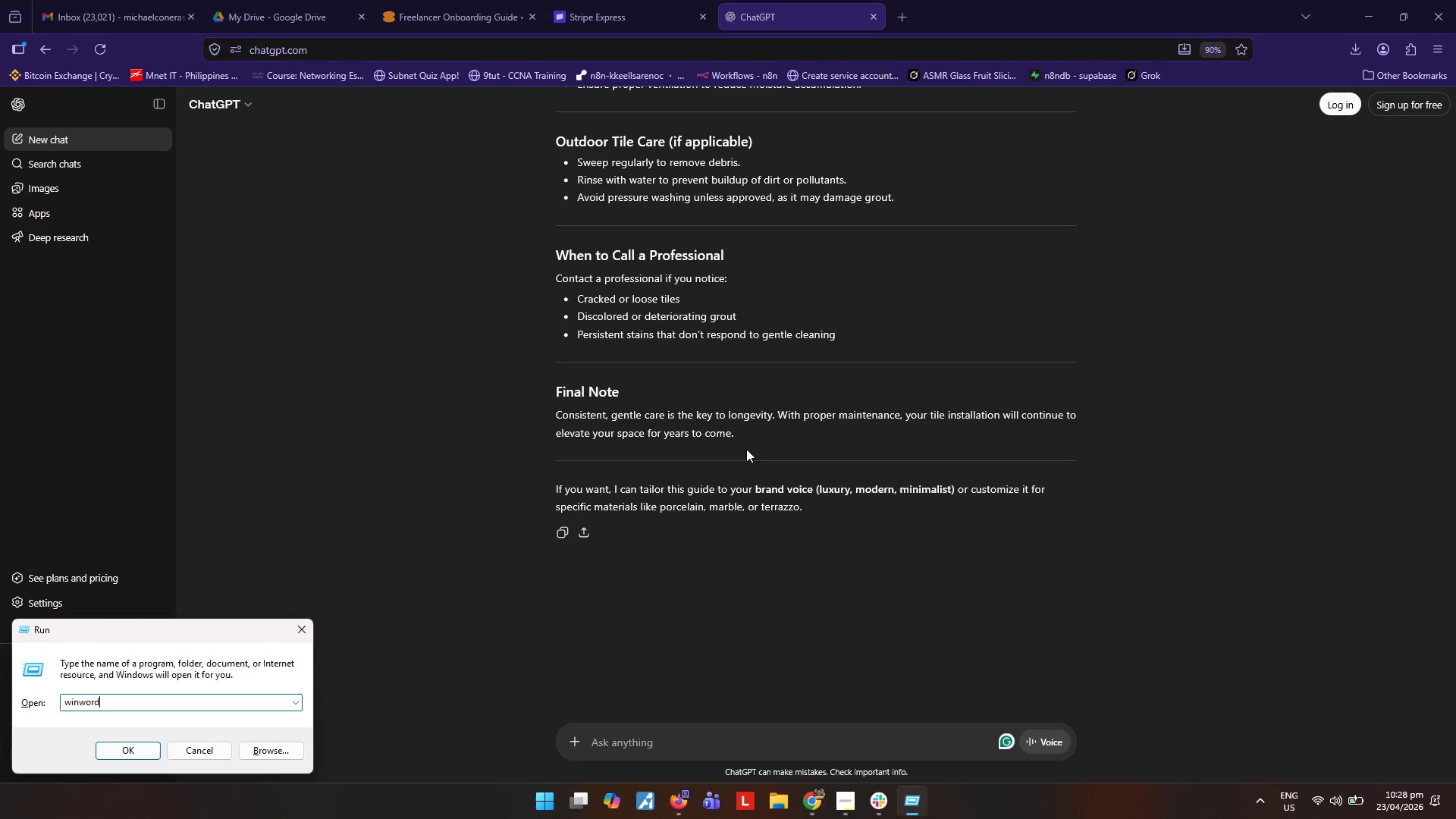 
key(Enter)
 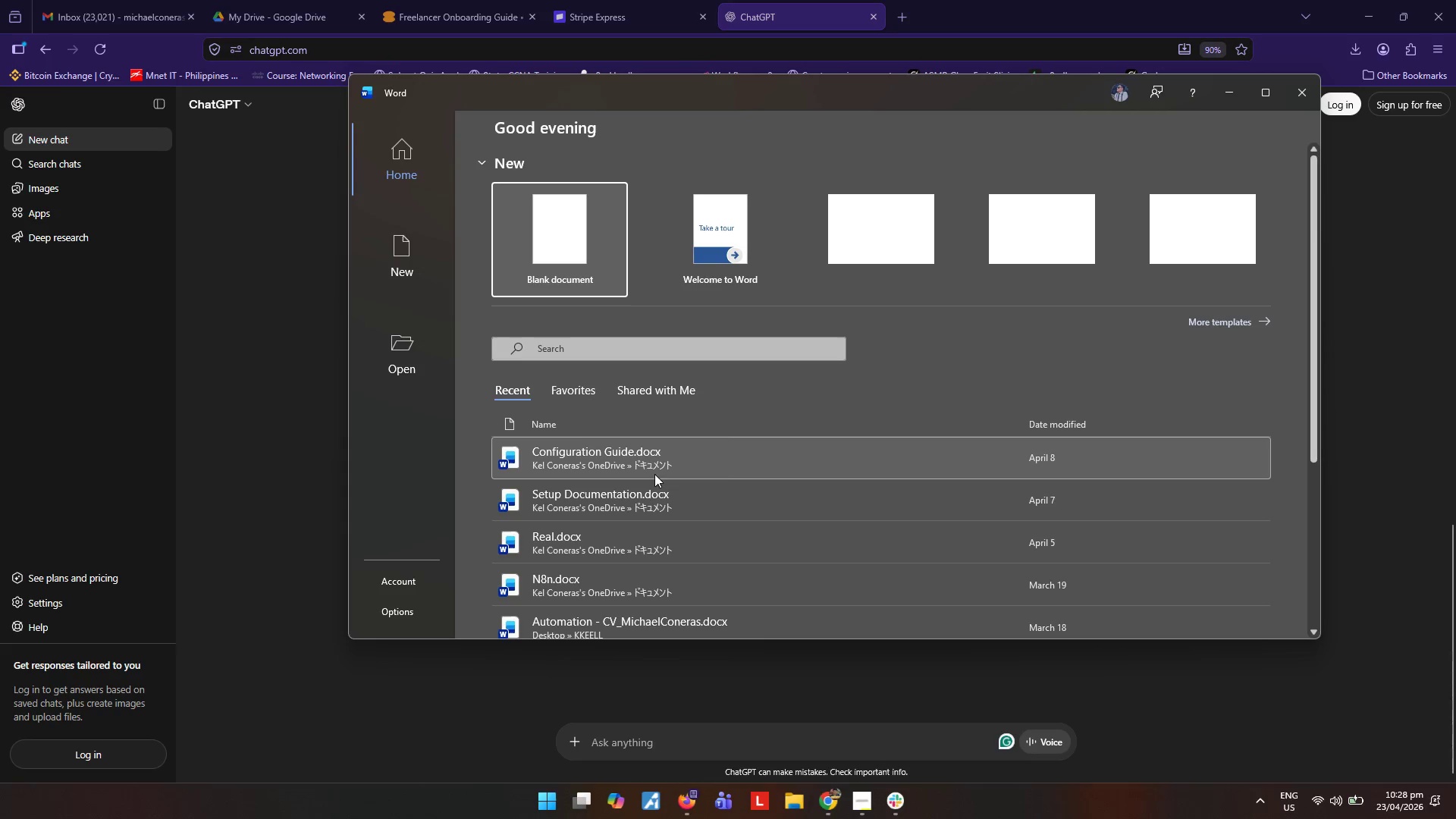 
double_click([571, 236])
 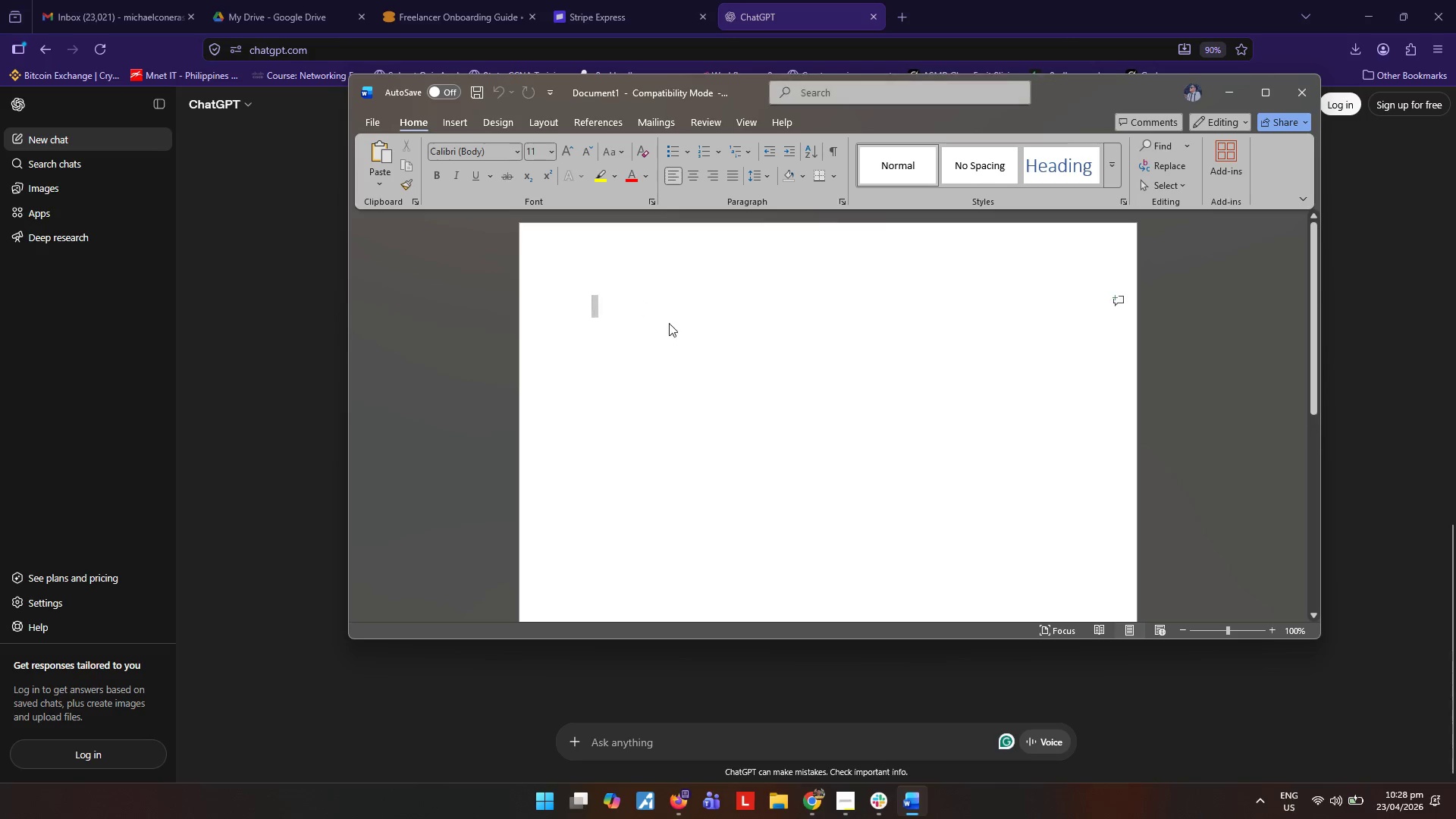 
left_click([707, 338])
 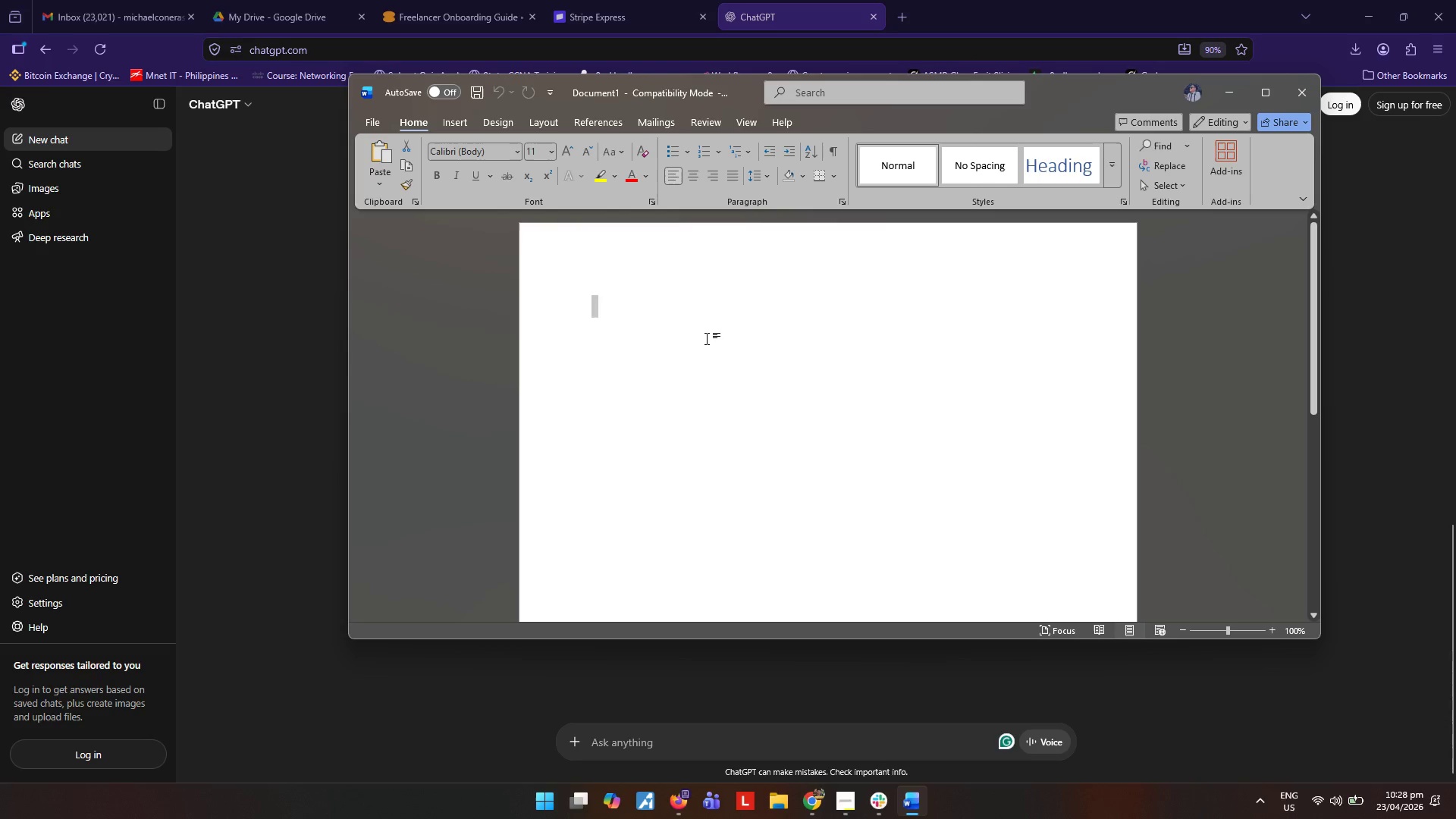 
key(Control+ControlLeft)
 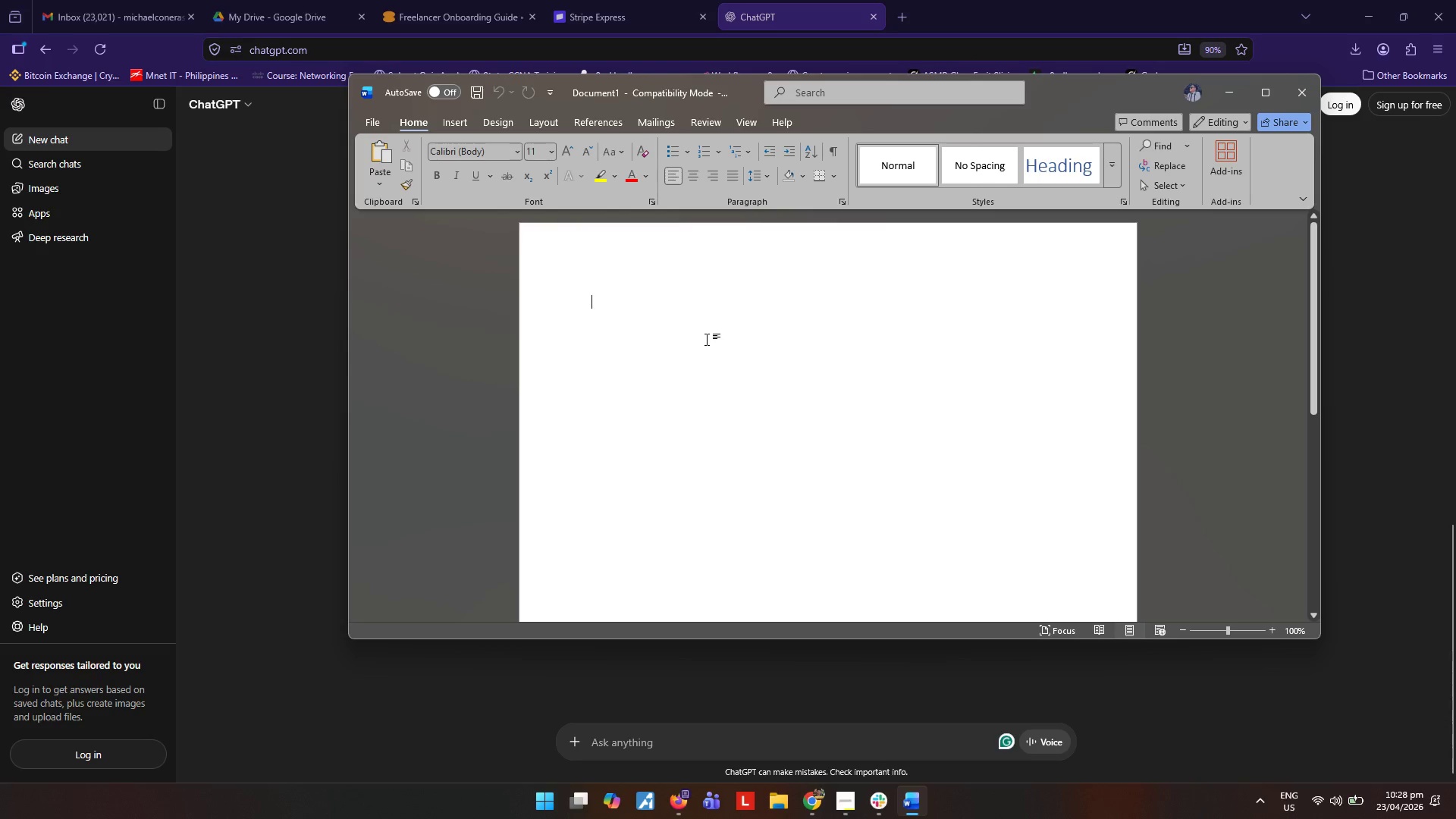 
key(Control+V)
 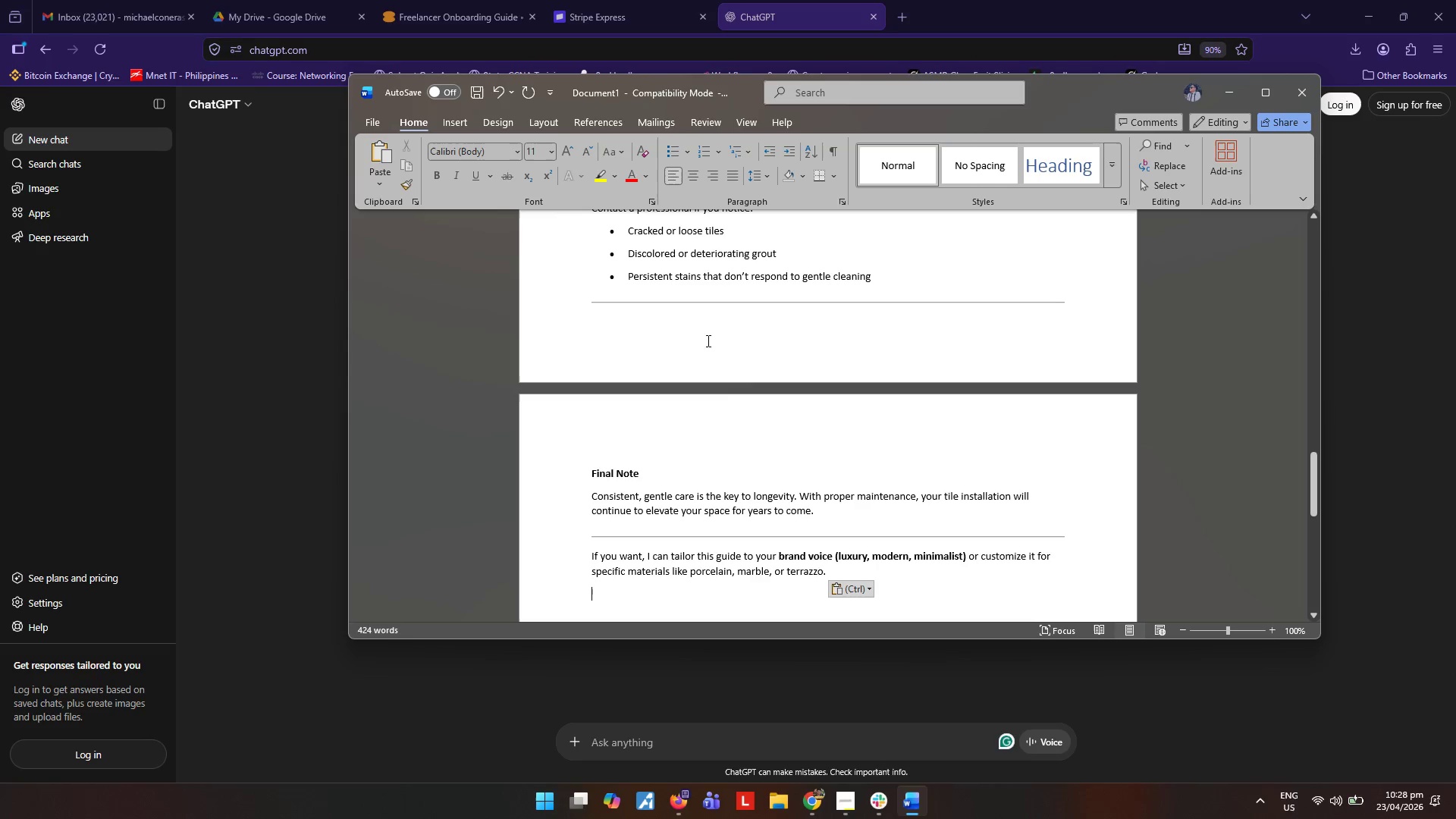 
scroll: coordinate [768, 433], scroll_direction: up, amount: 51.0
 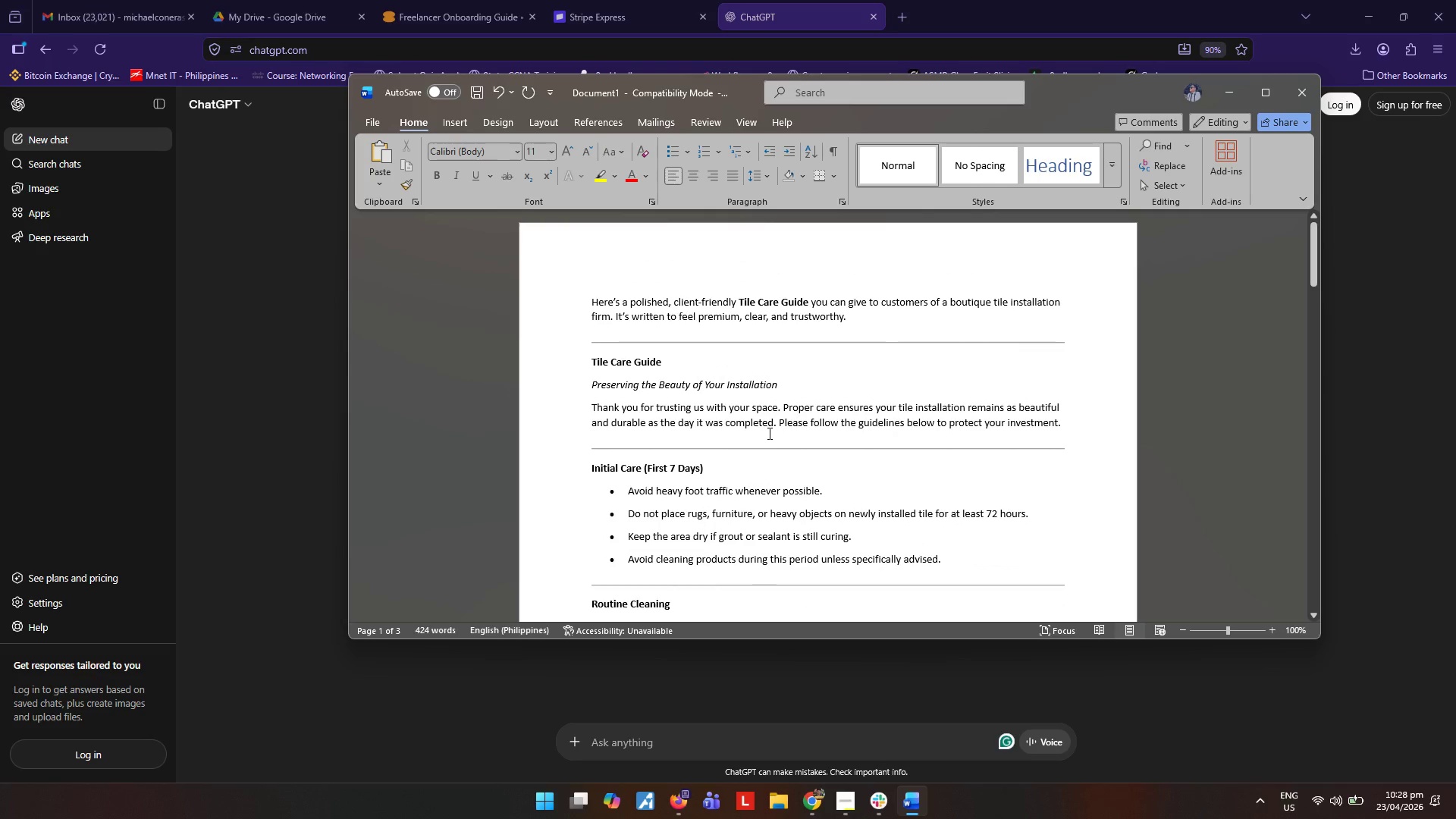 
key(Control+P)
 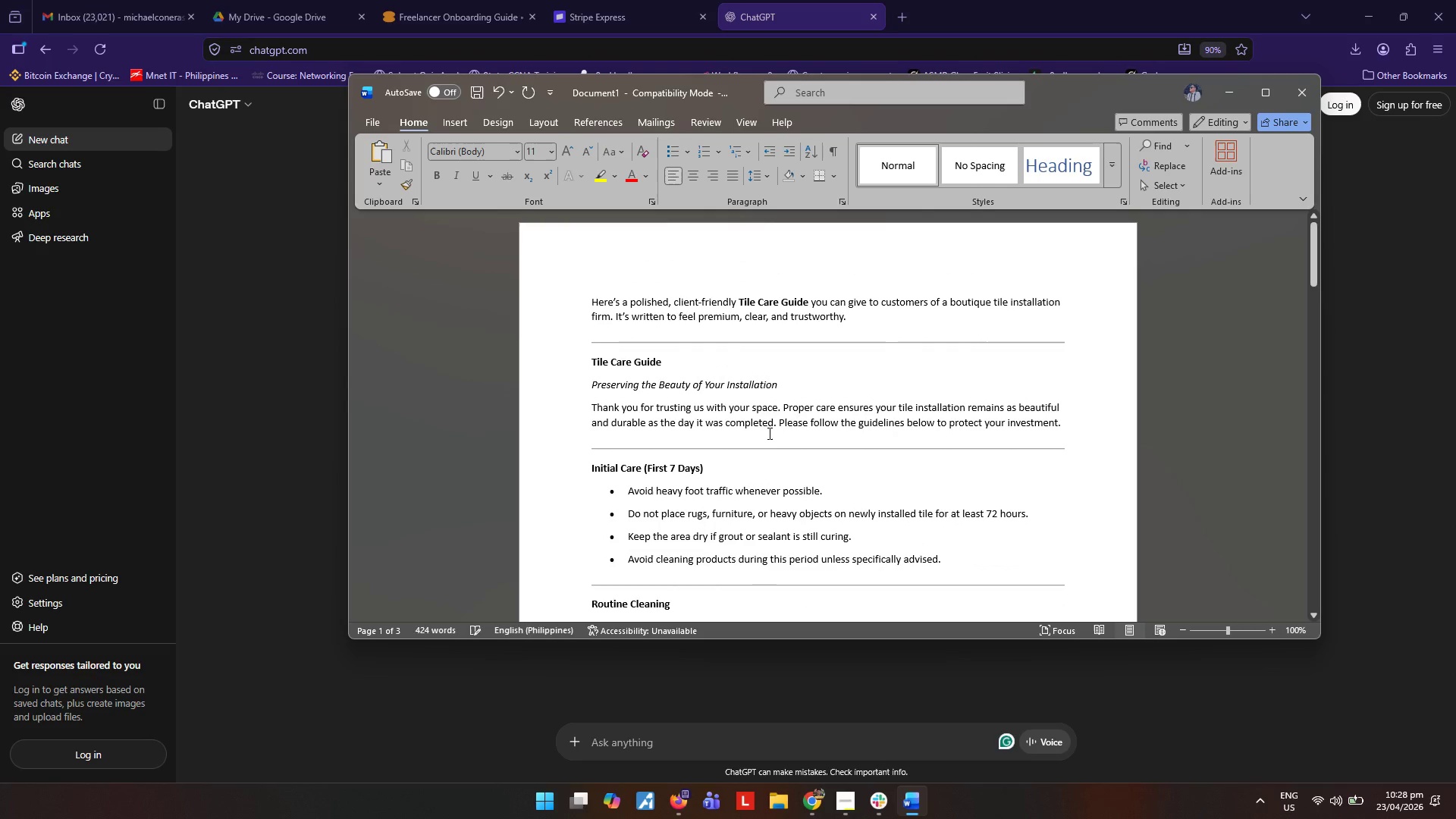 
key(Control+ControlLeft)
 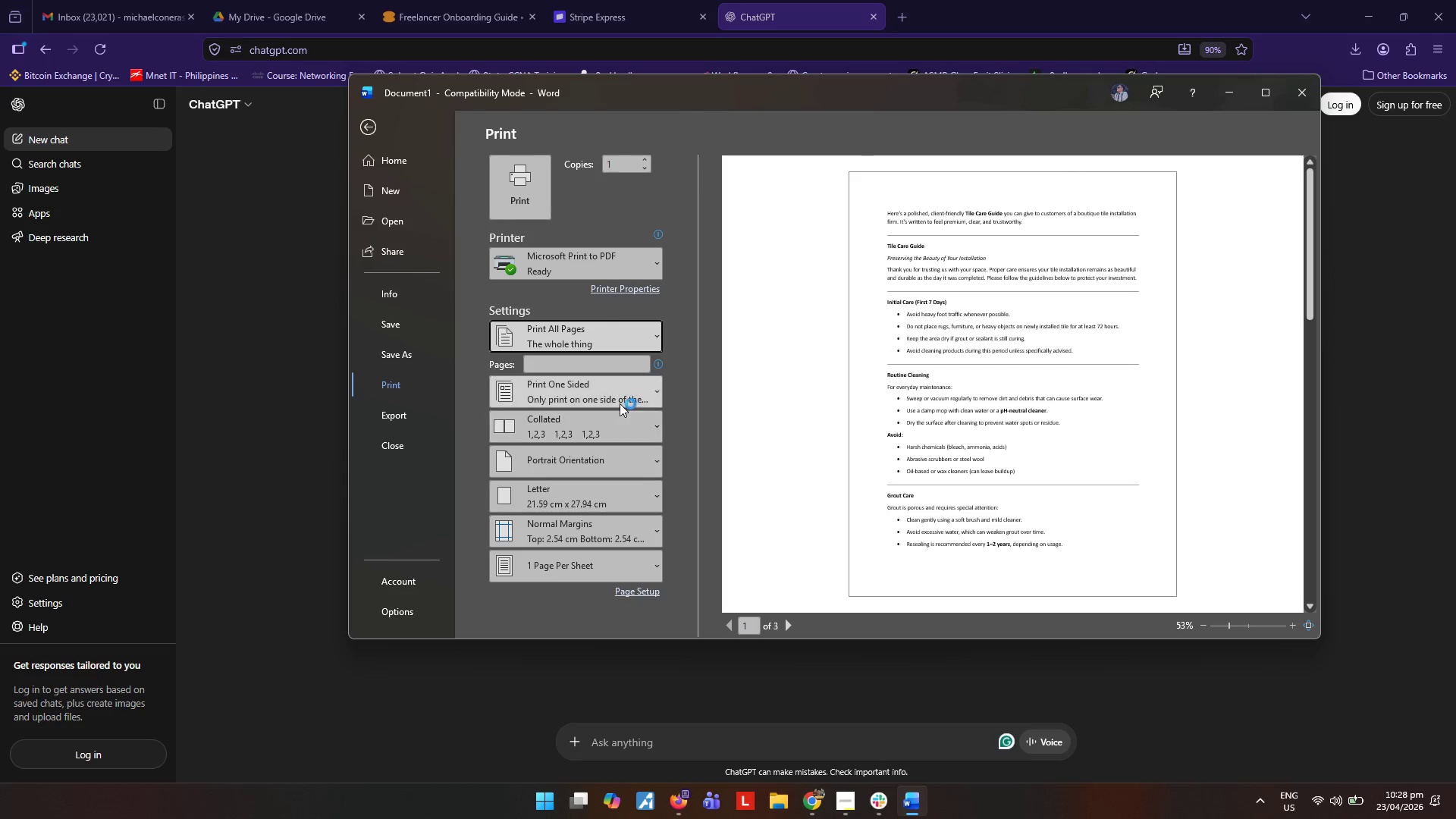 
left_click([507, 208])
 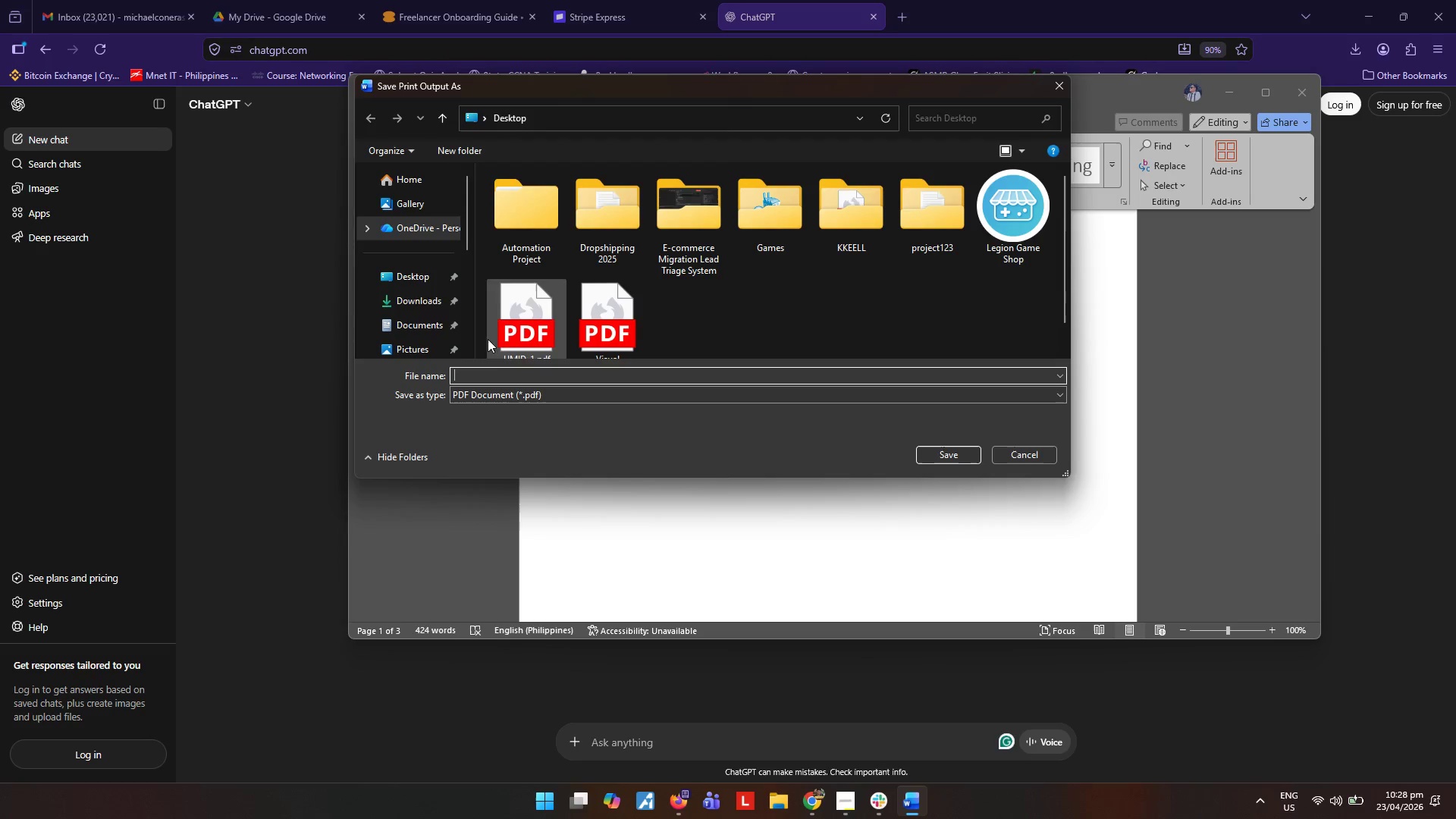 
left_click([416, 269])
 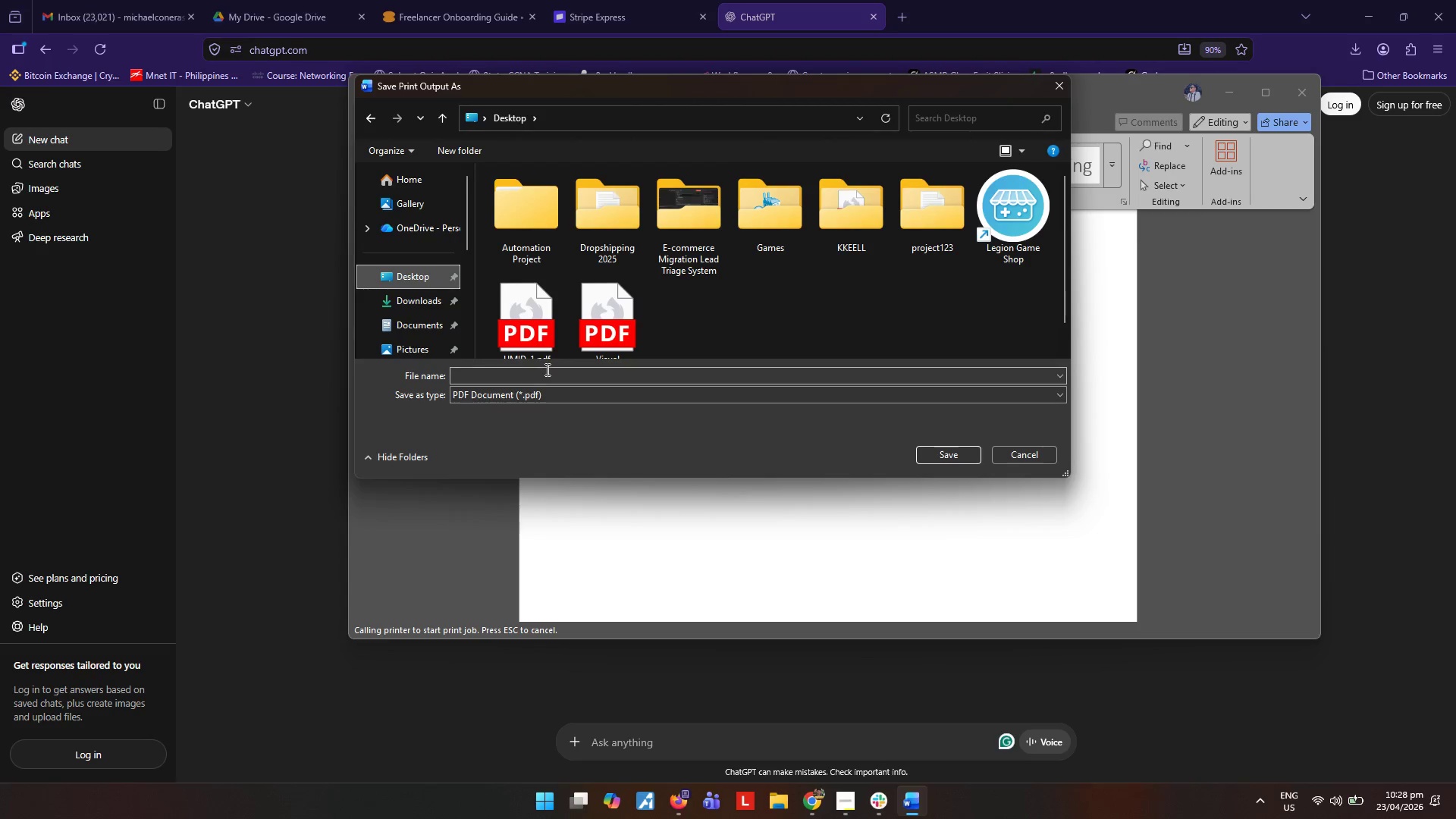 
left_click([546, 369])
 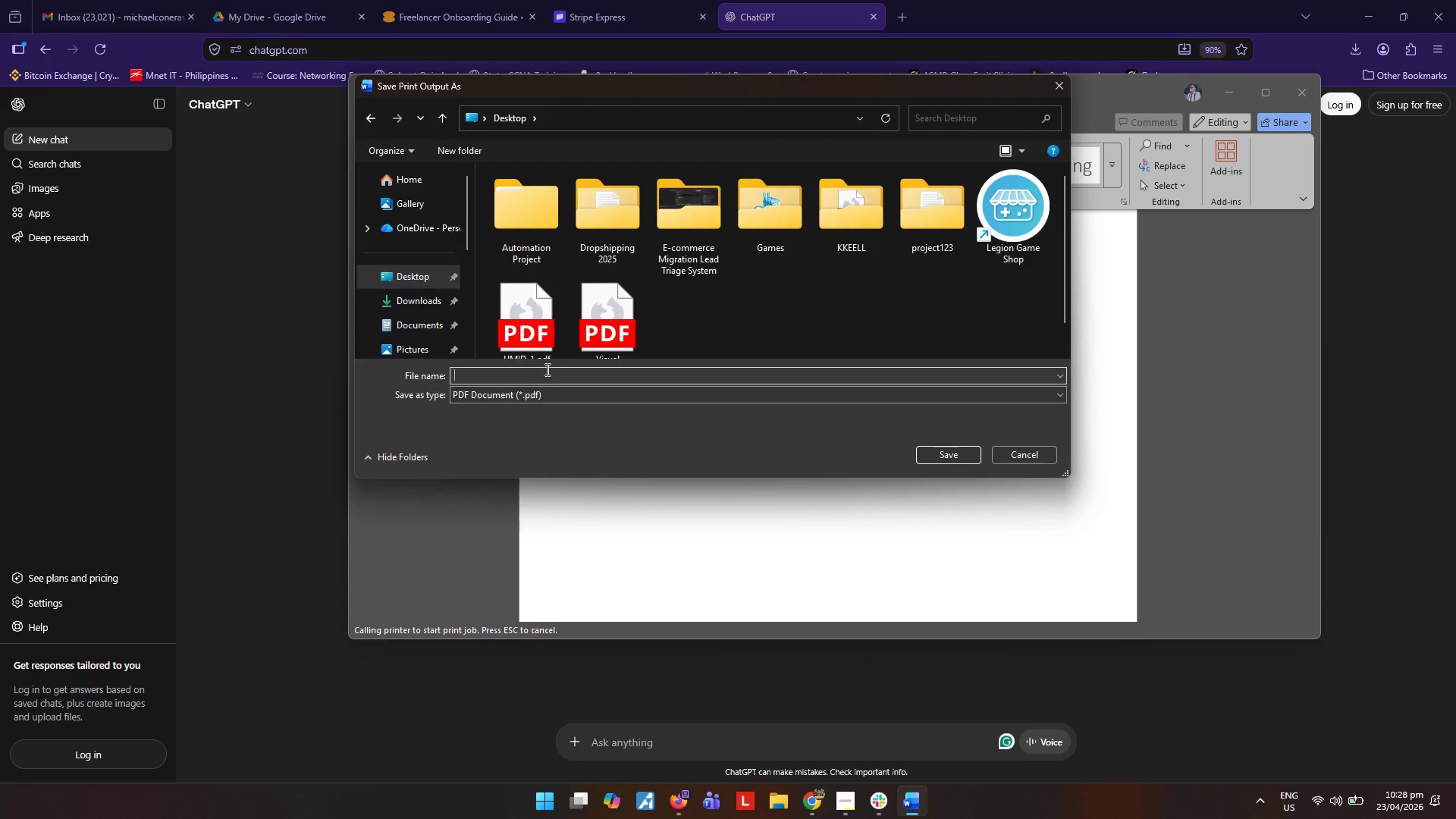 
type(Tile a)
key(Backspace)
type(Care Guide)
 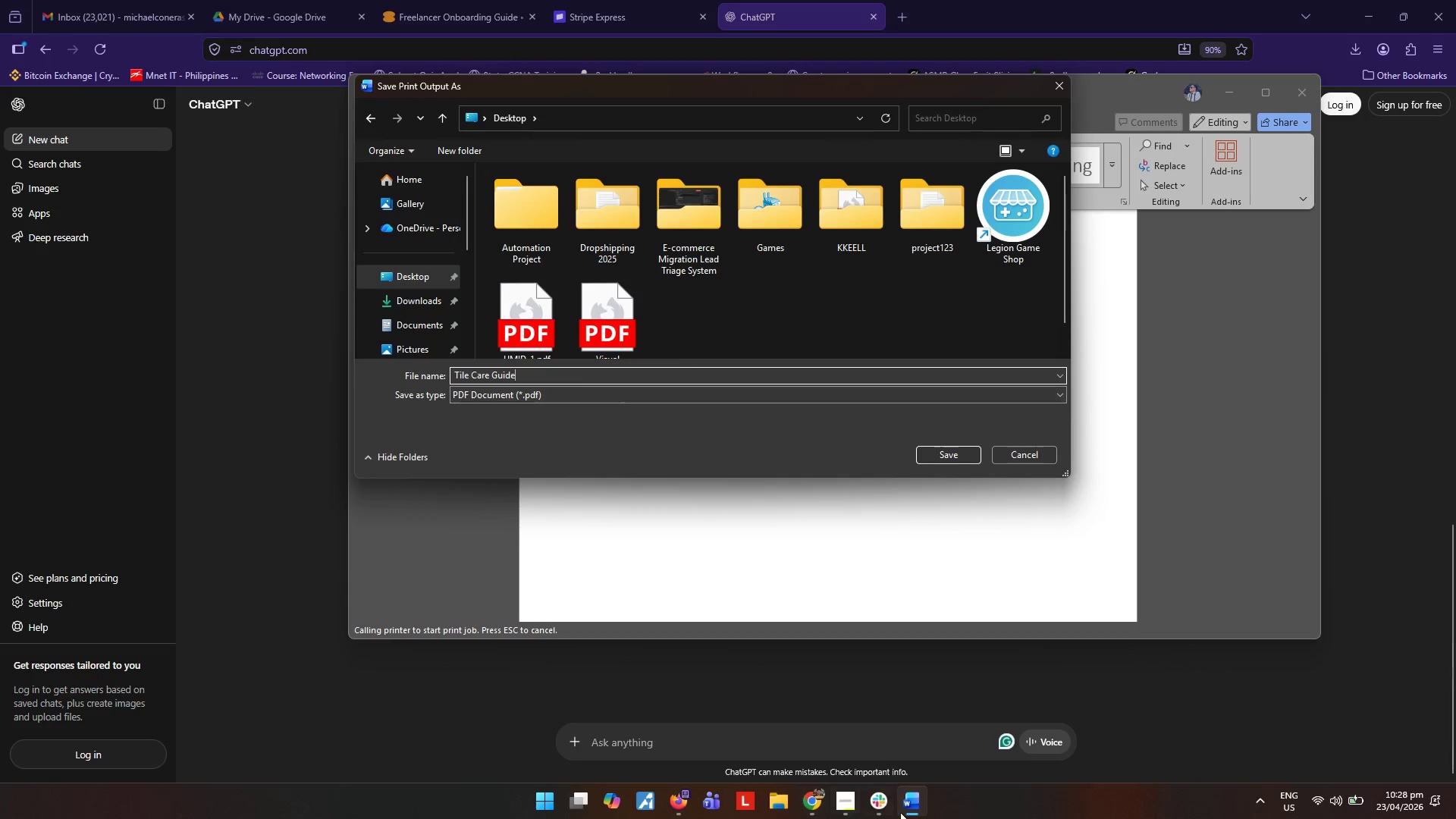 
left_click([847, 799])